 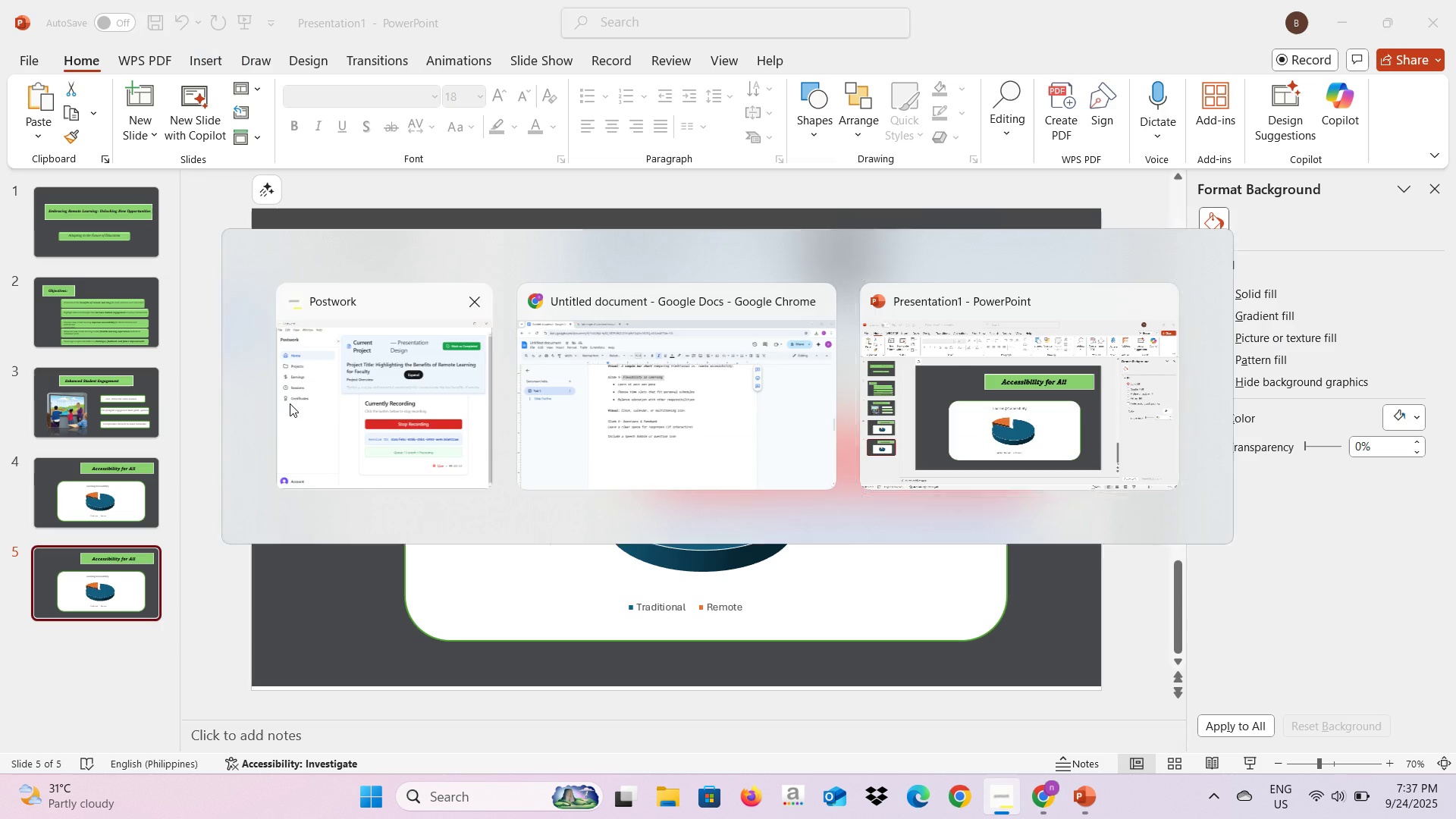 
left_click([659, 288])
 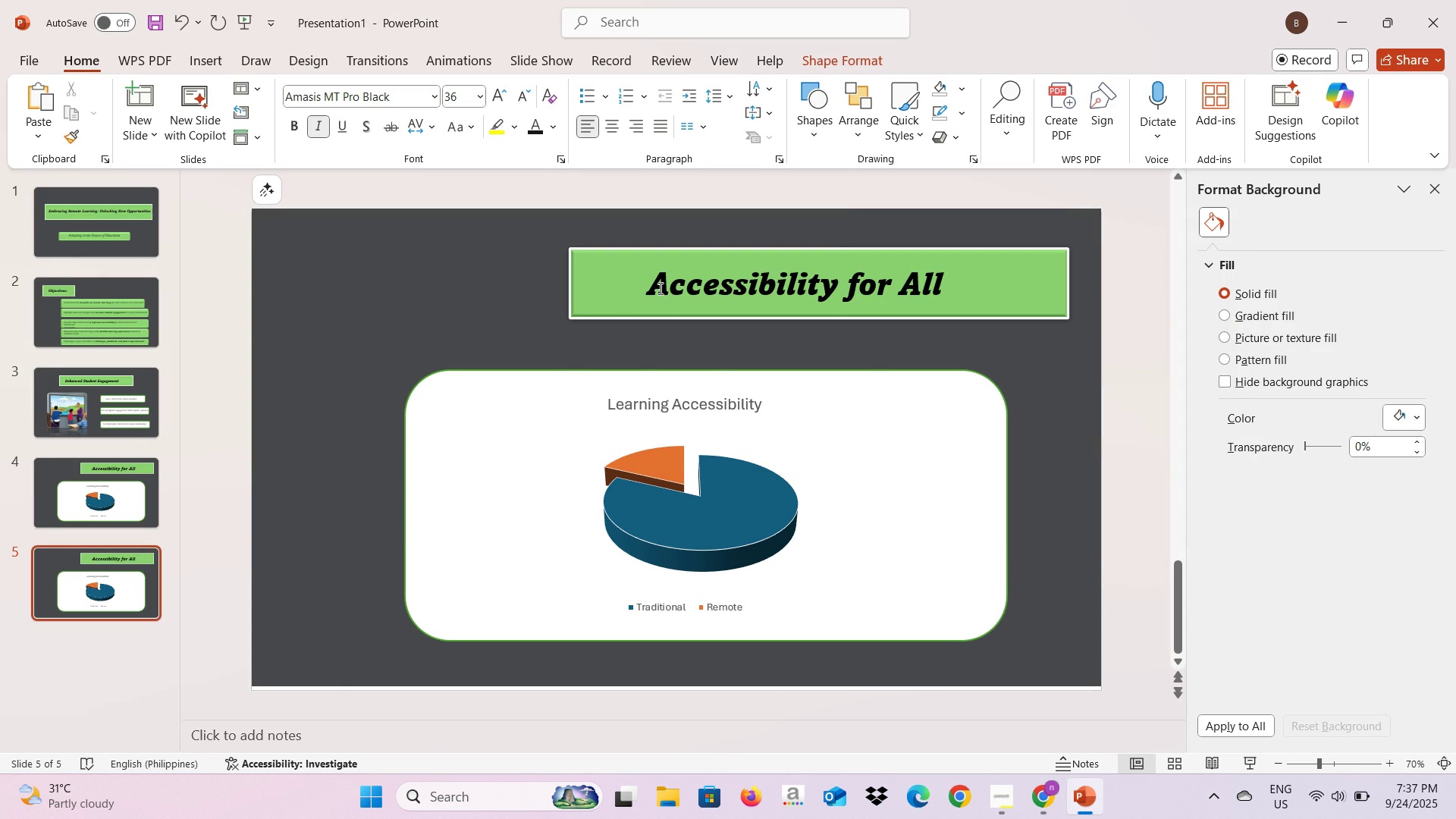 
hold_key(key=ControlLeft, duration=0.38)
 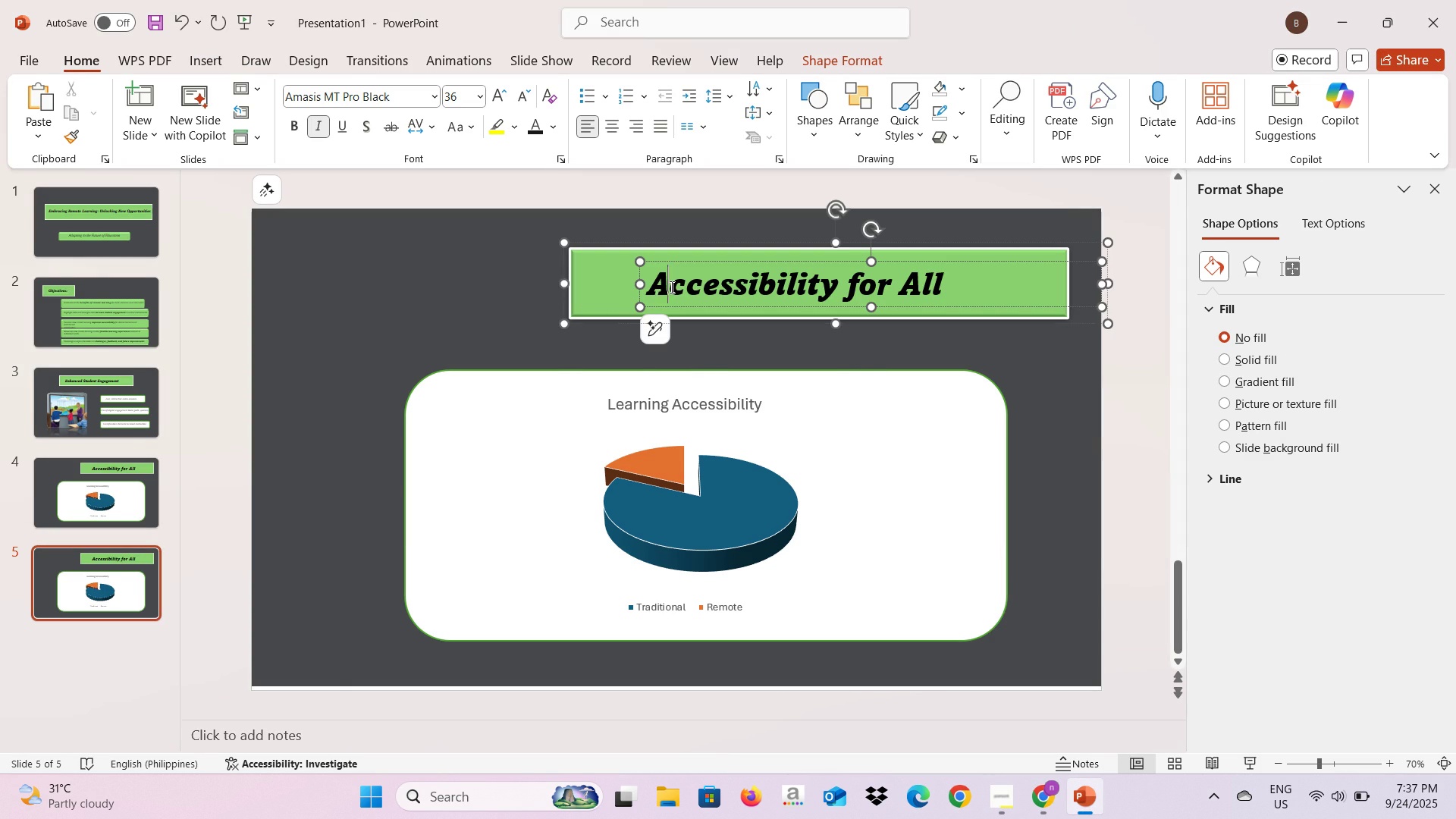 
key(Control+A)
 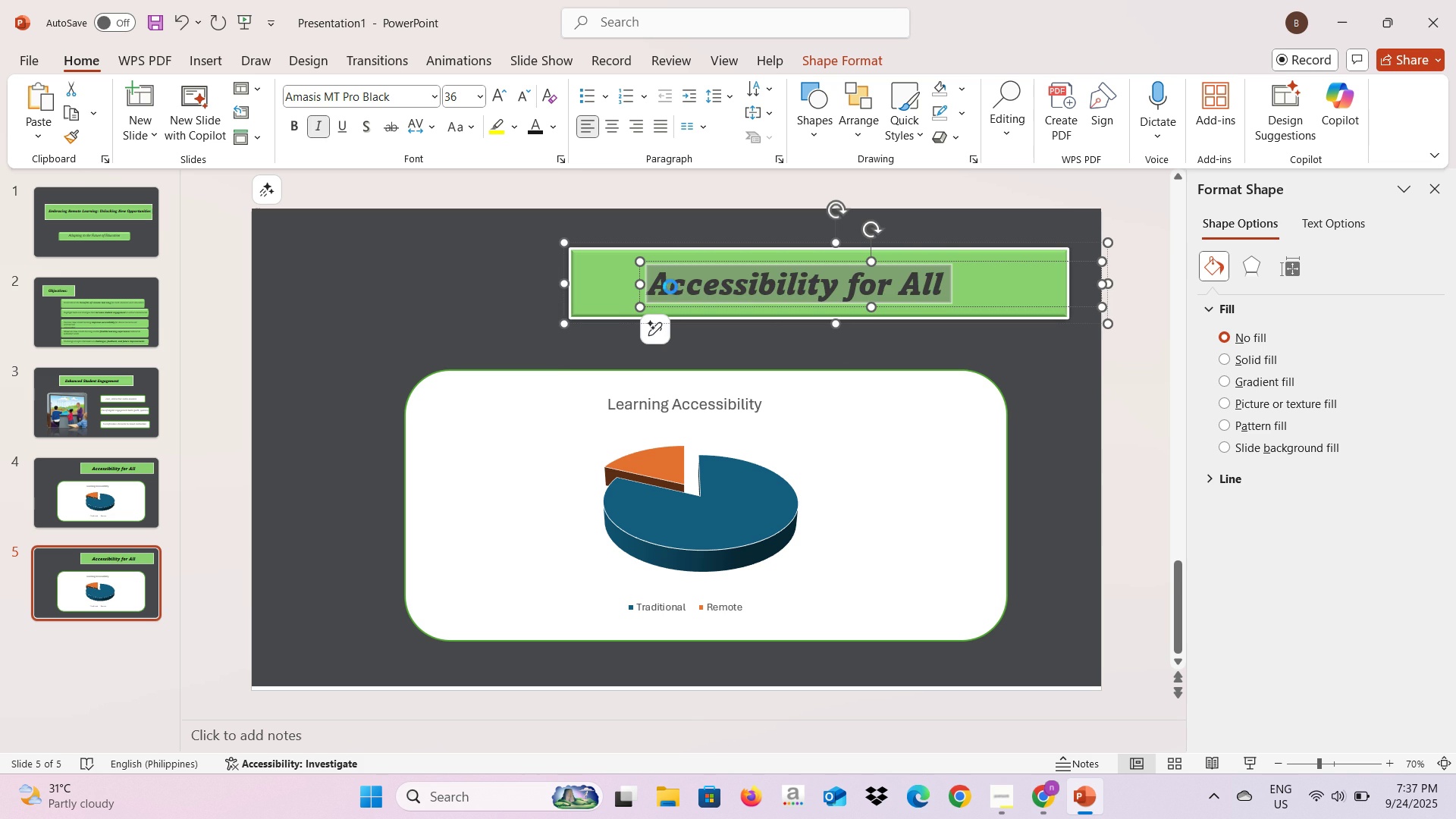 
key(Control+V)
 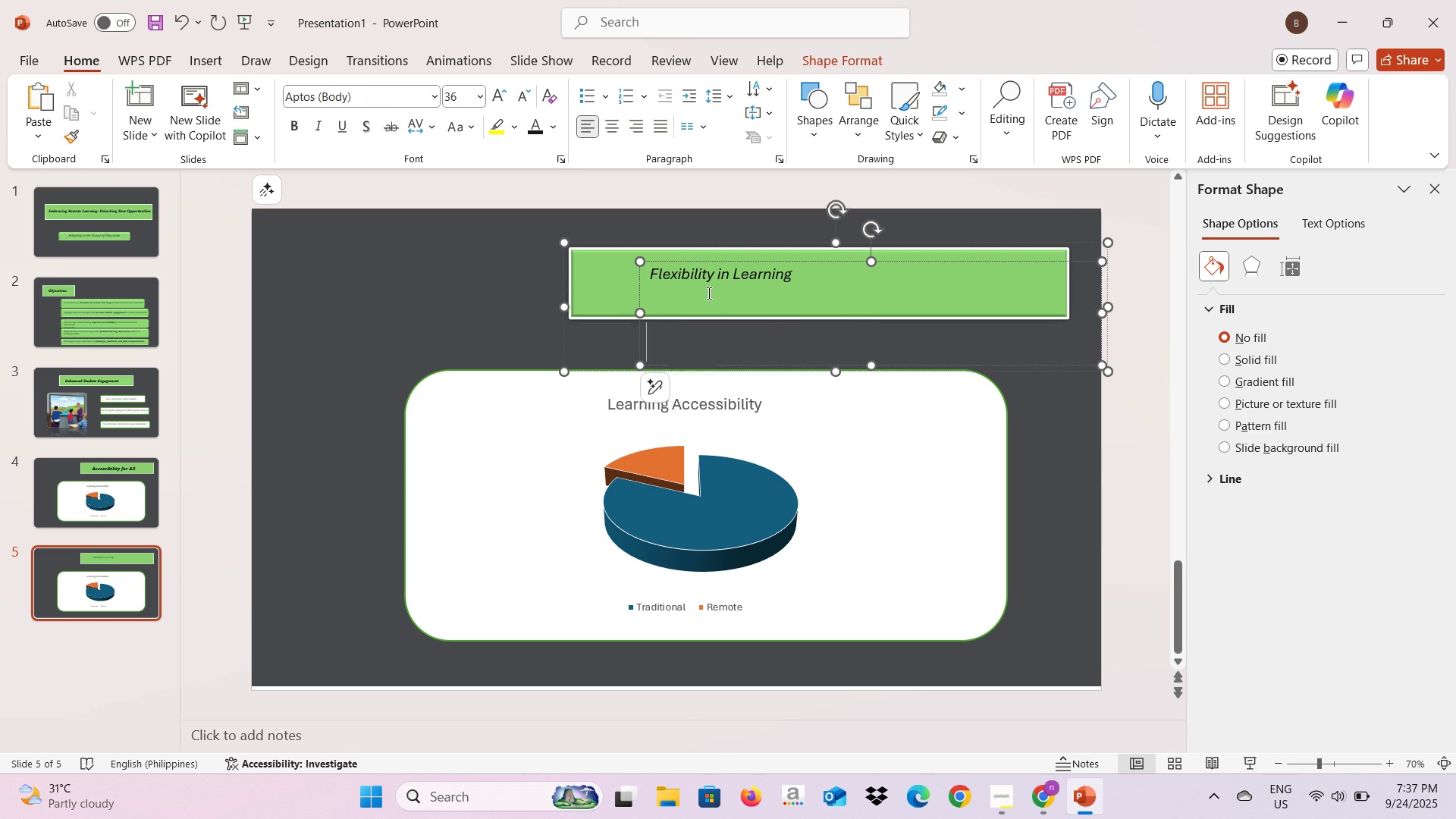 
key(Backspace)
 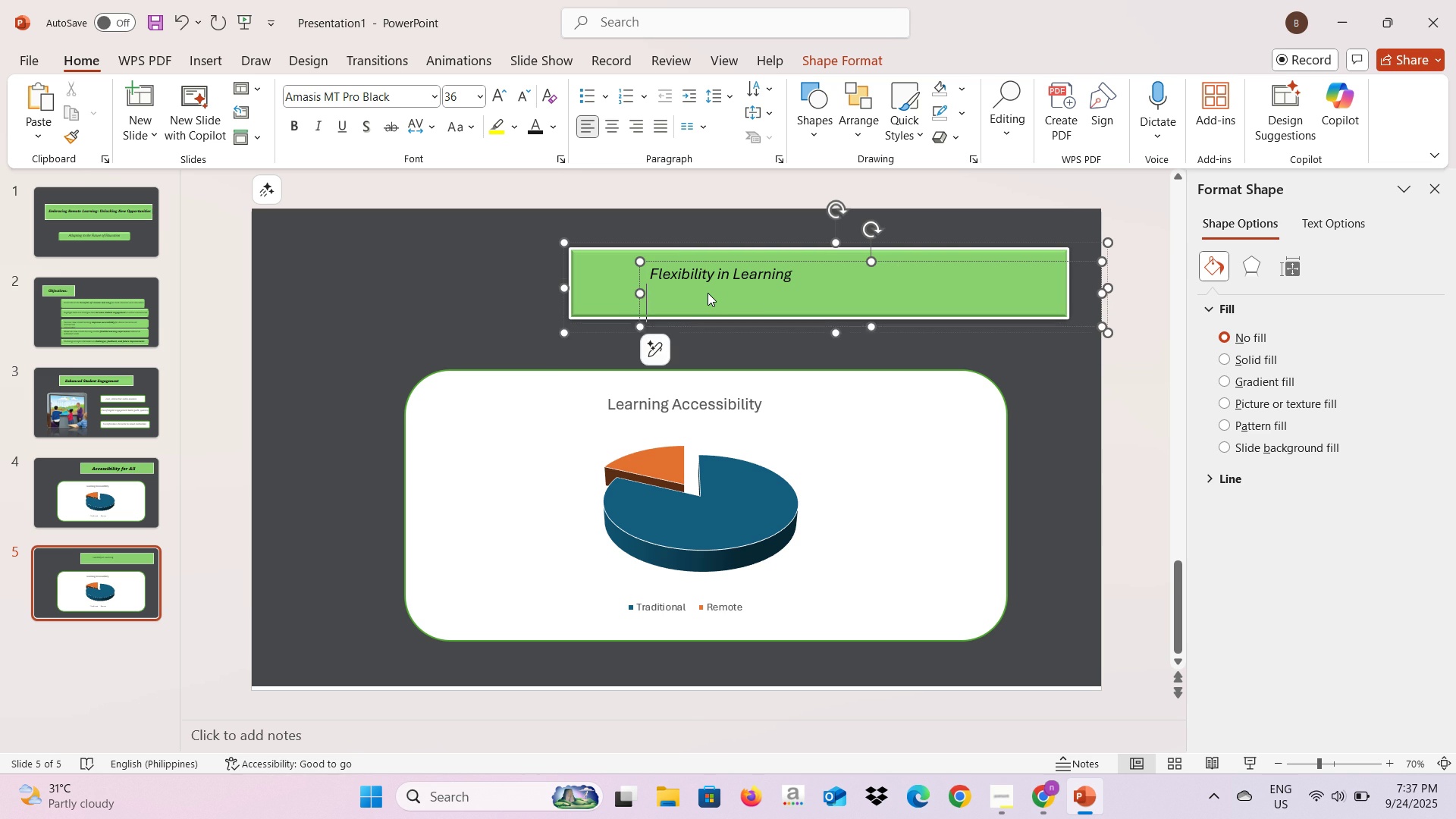 
key(Backspace)
 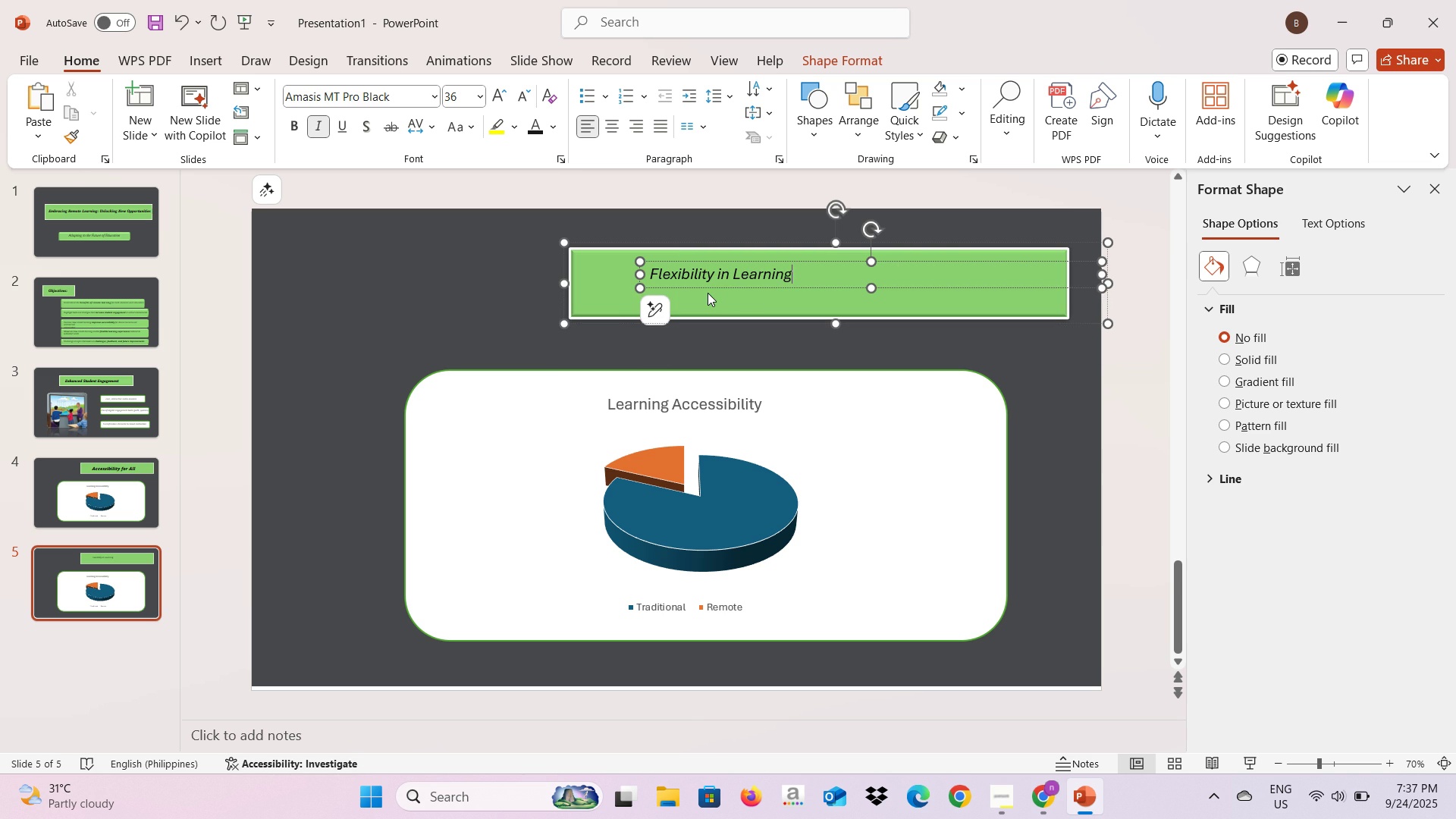 
key(Control+A)
 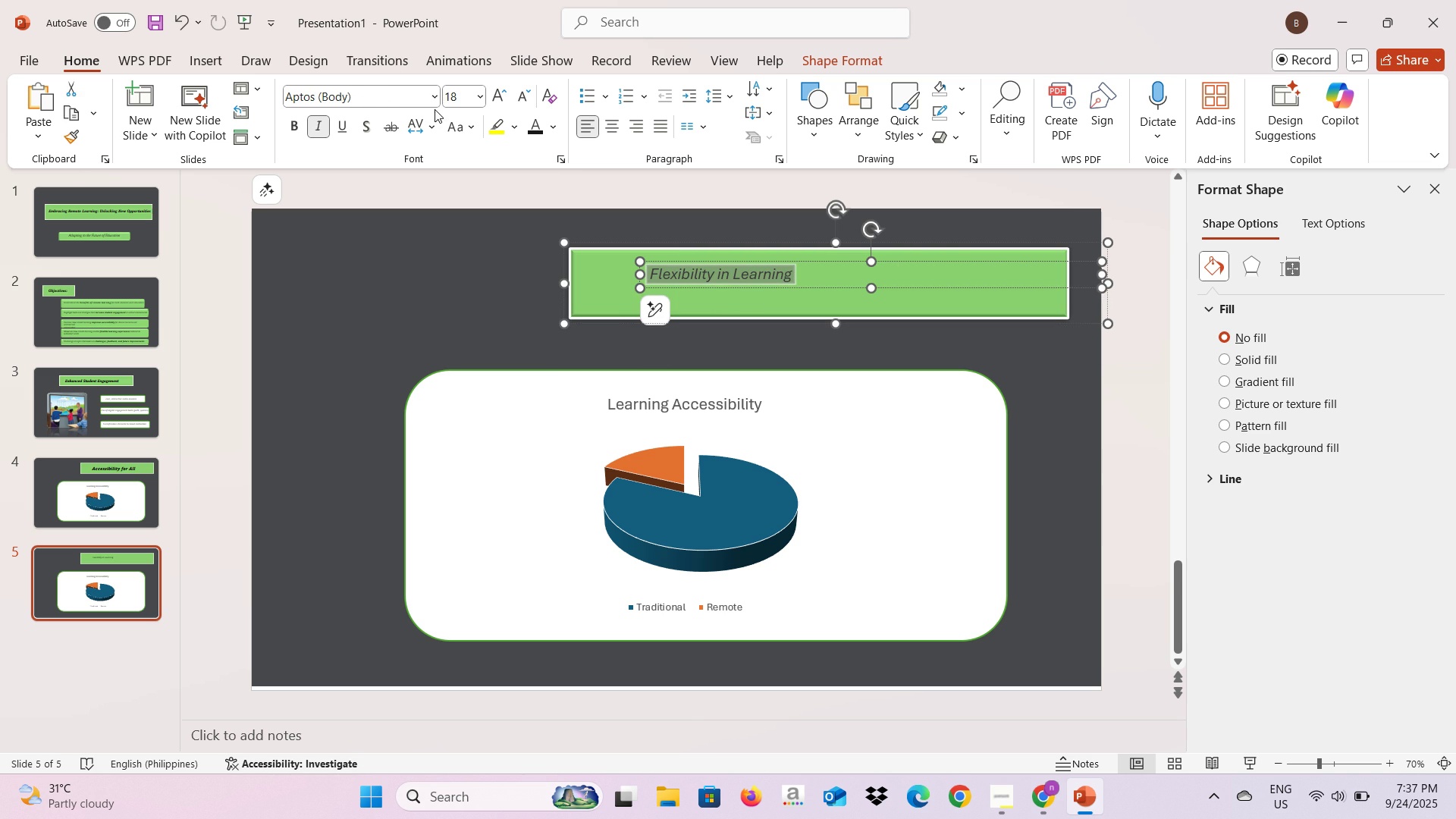 
left_click([432, 106])
 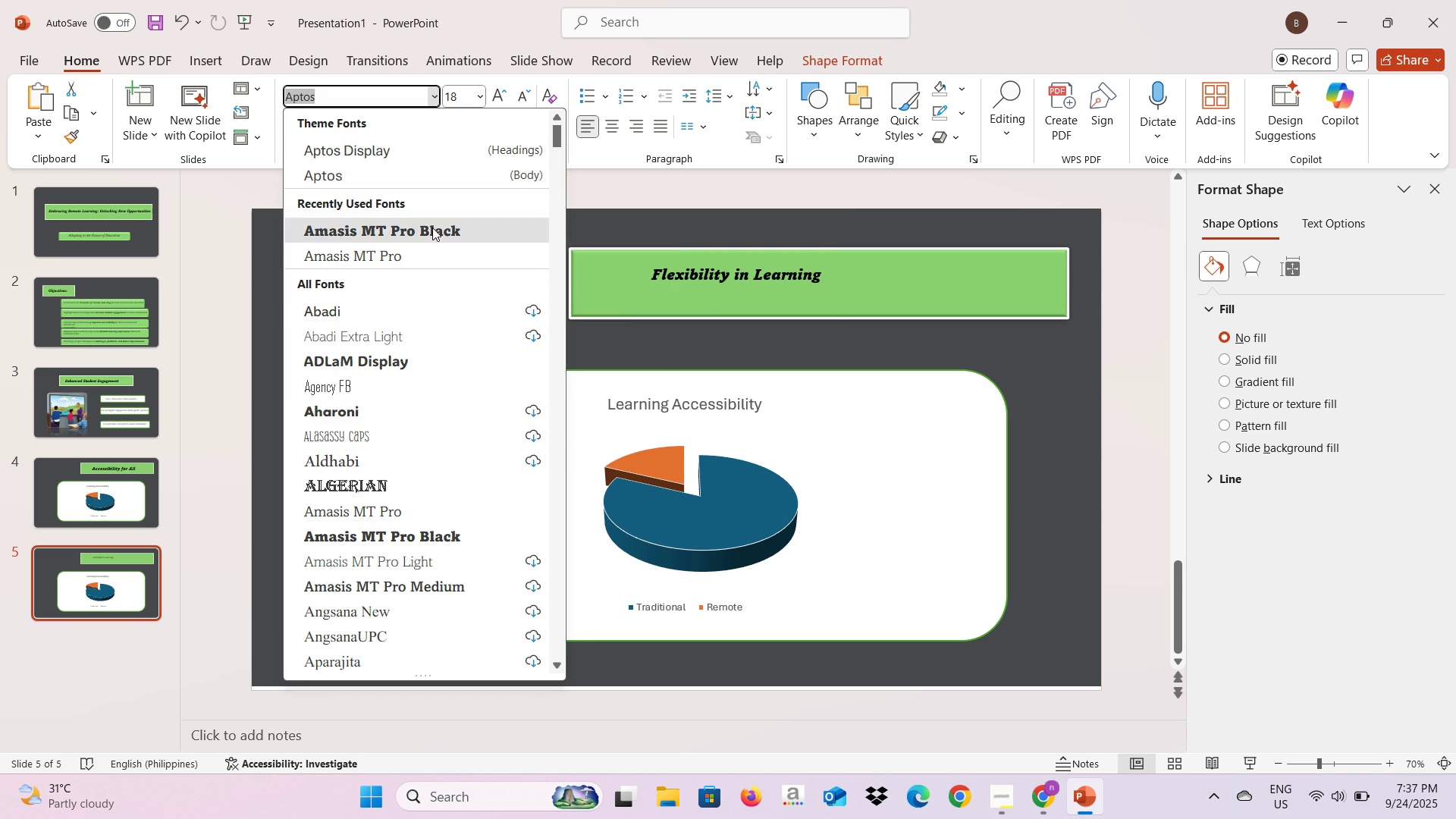 
left_click([432, 228])
 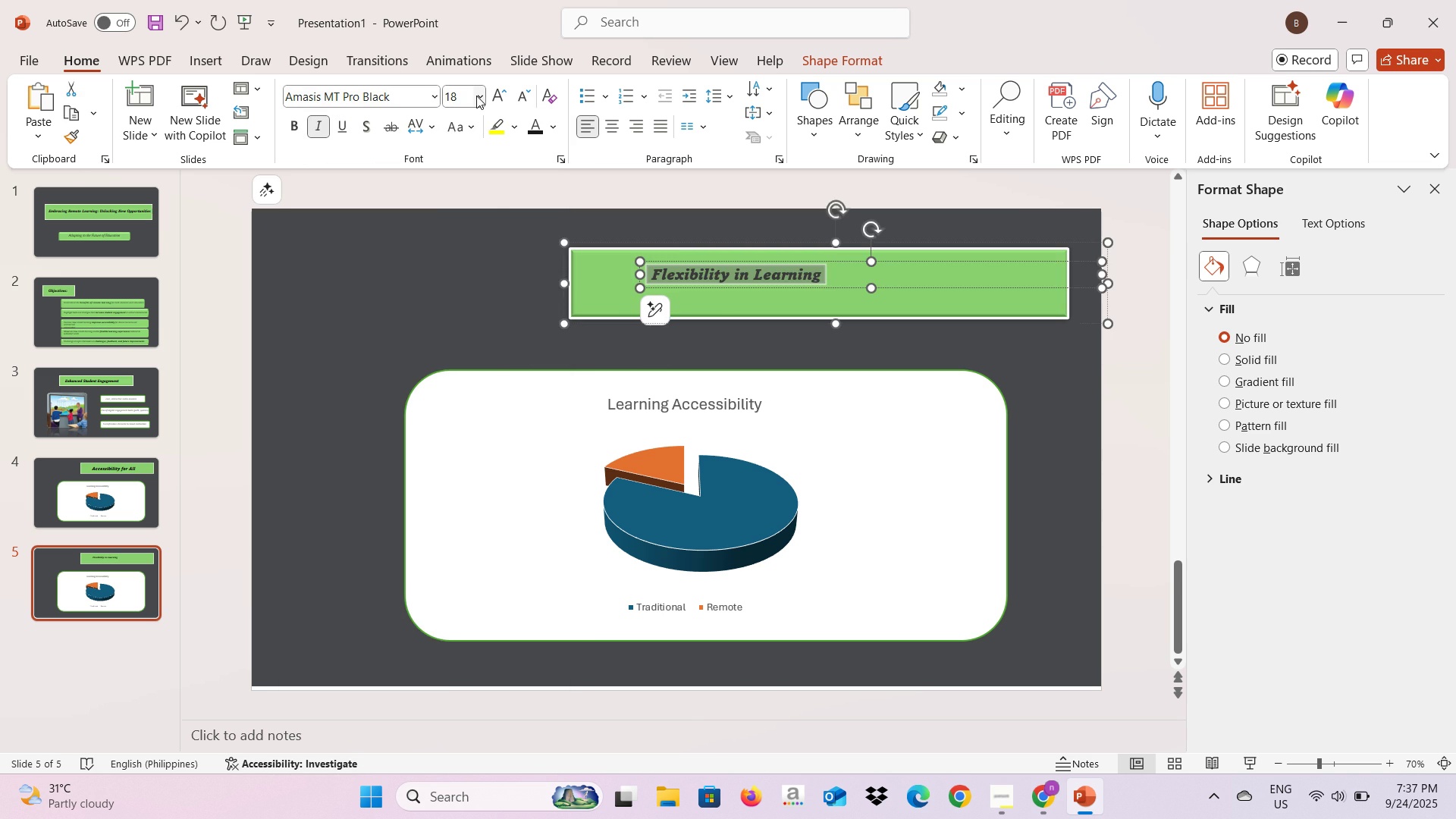 
left_click([476, 96])
 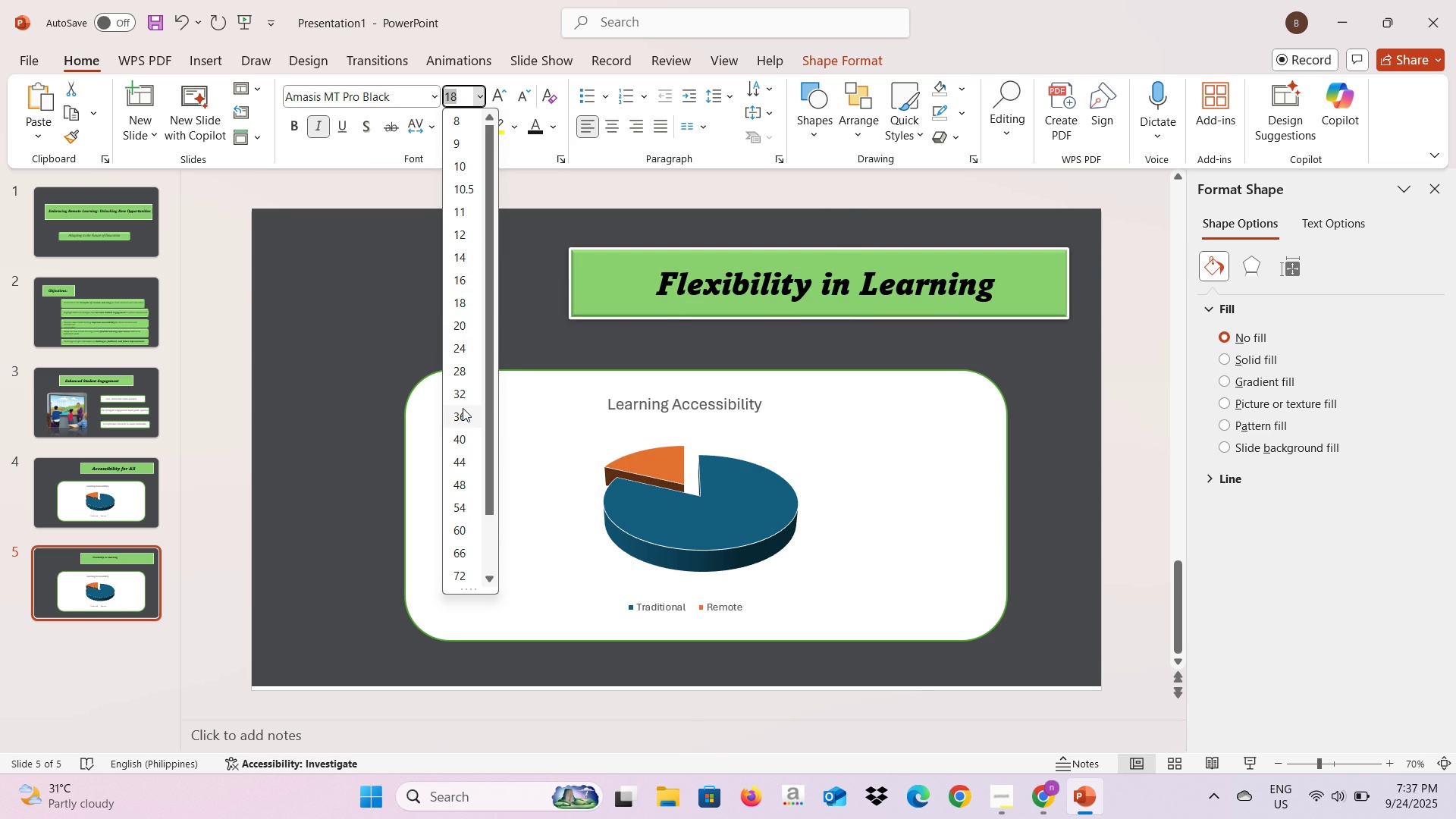 
left_click([463, 408])
 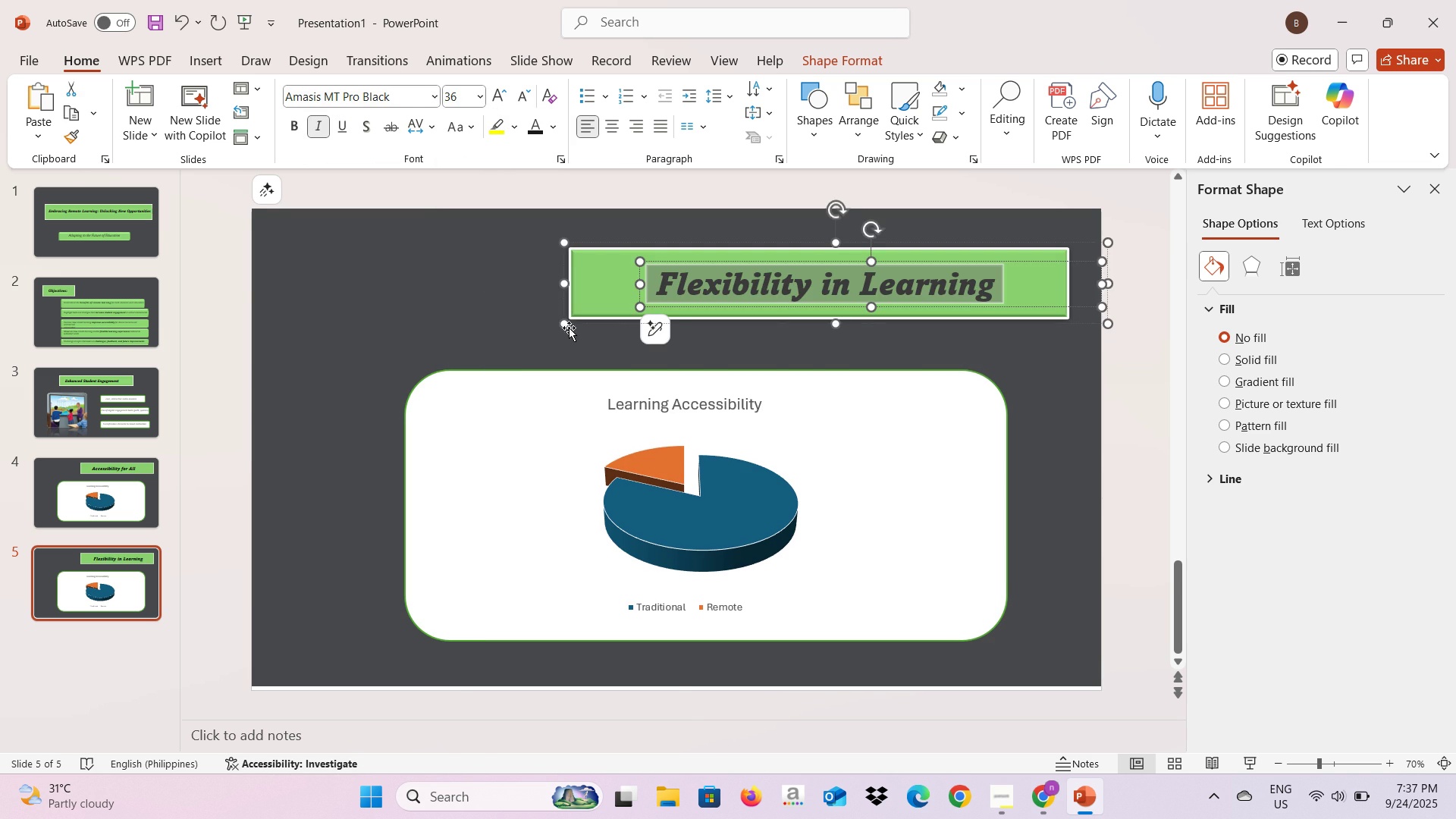 
left_click([569, 328])
 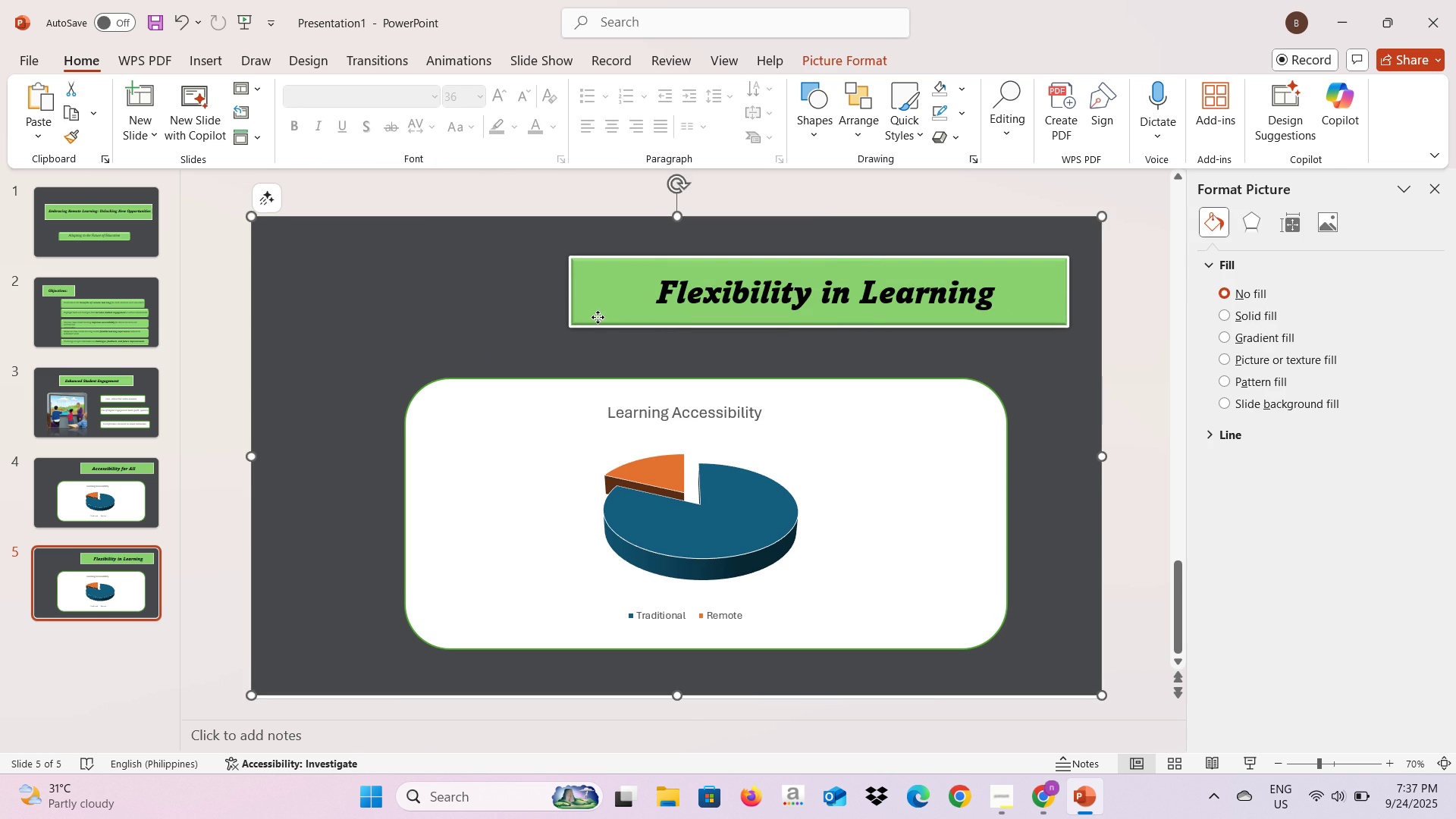 
left_click([598, 317])
 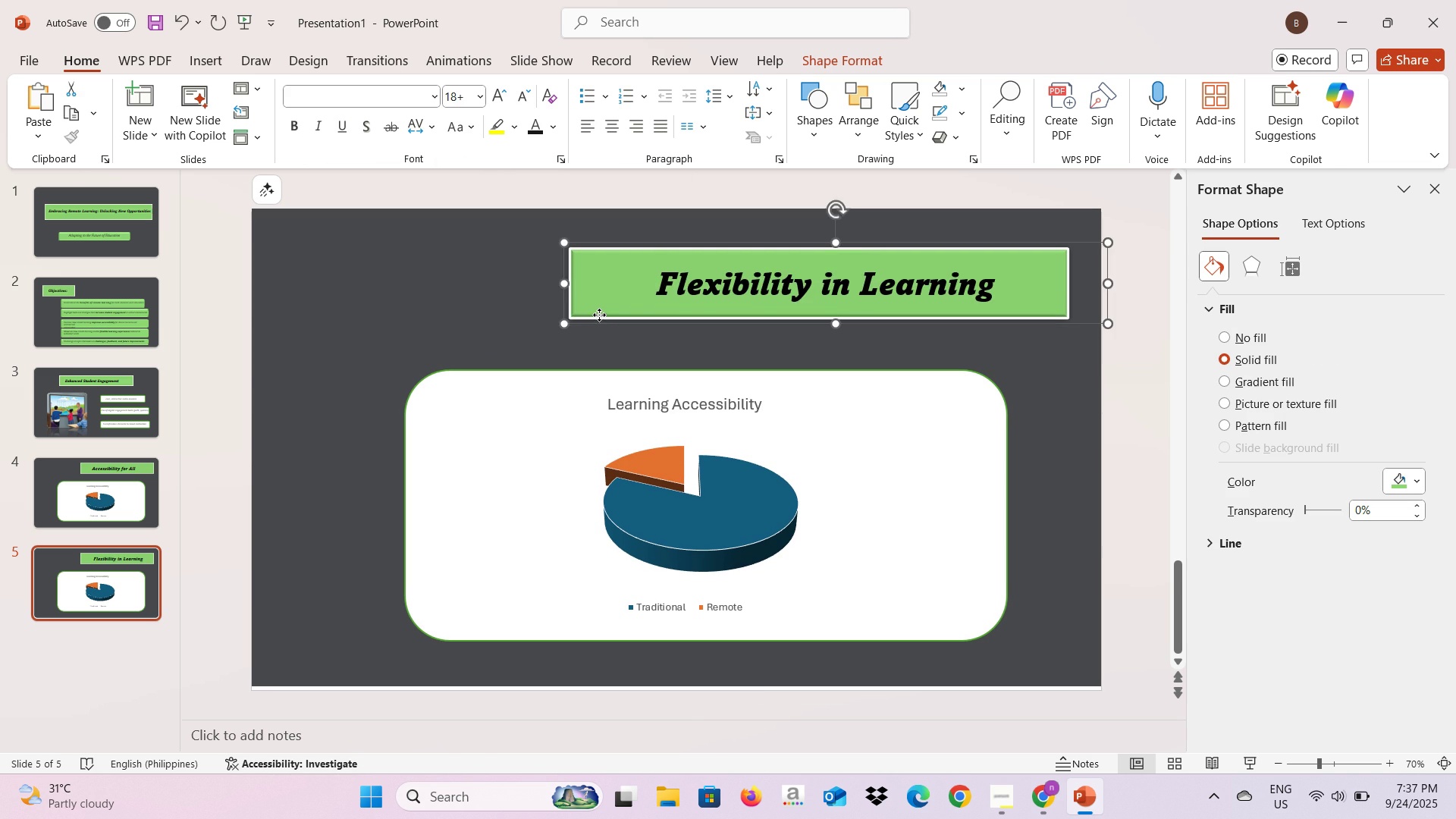 
left_click_drag(start_coordinate=[599, 315], to_coordinate=[382, 316])
 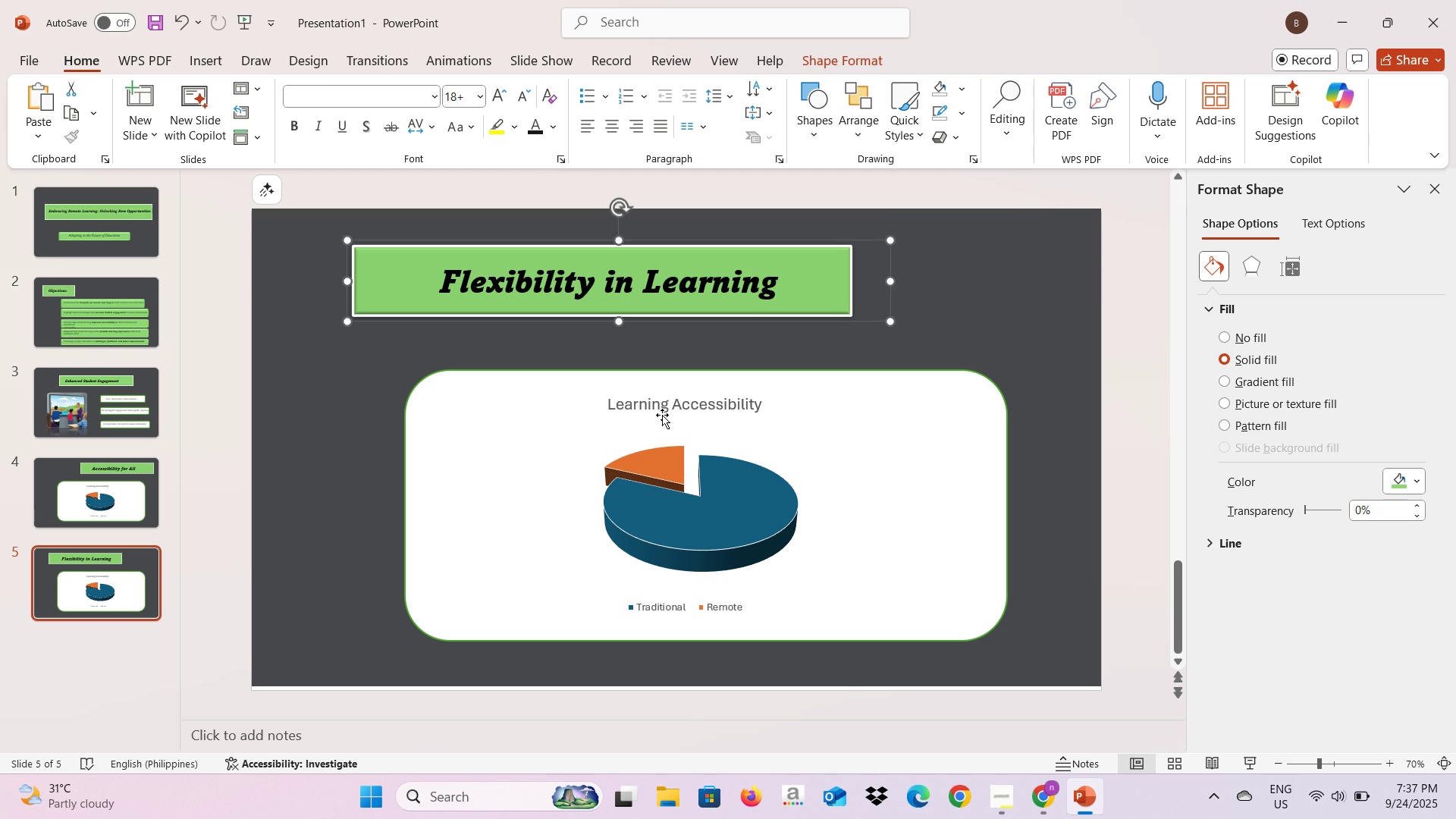 
left_click([661, 414])
 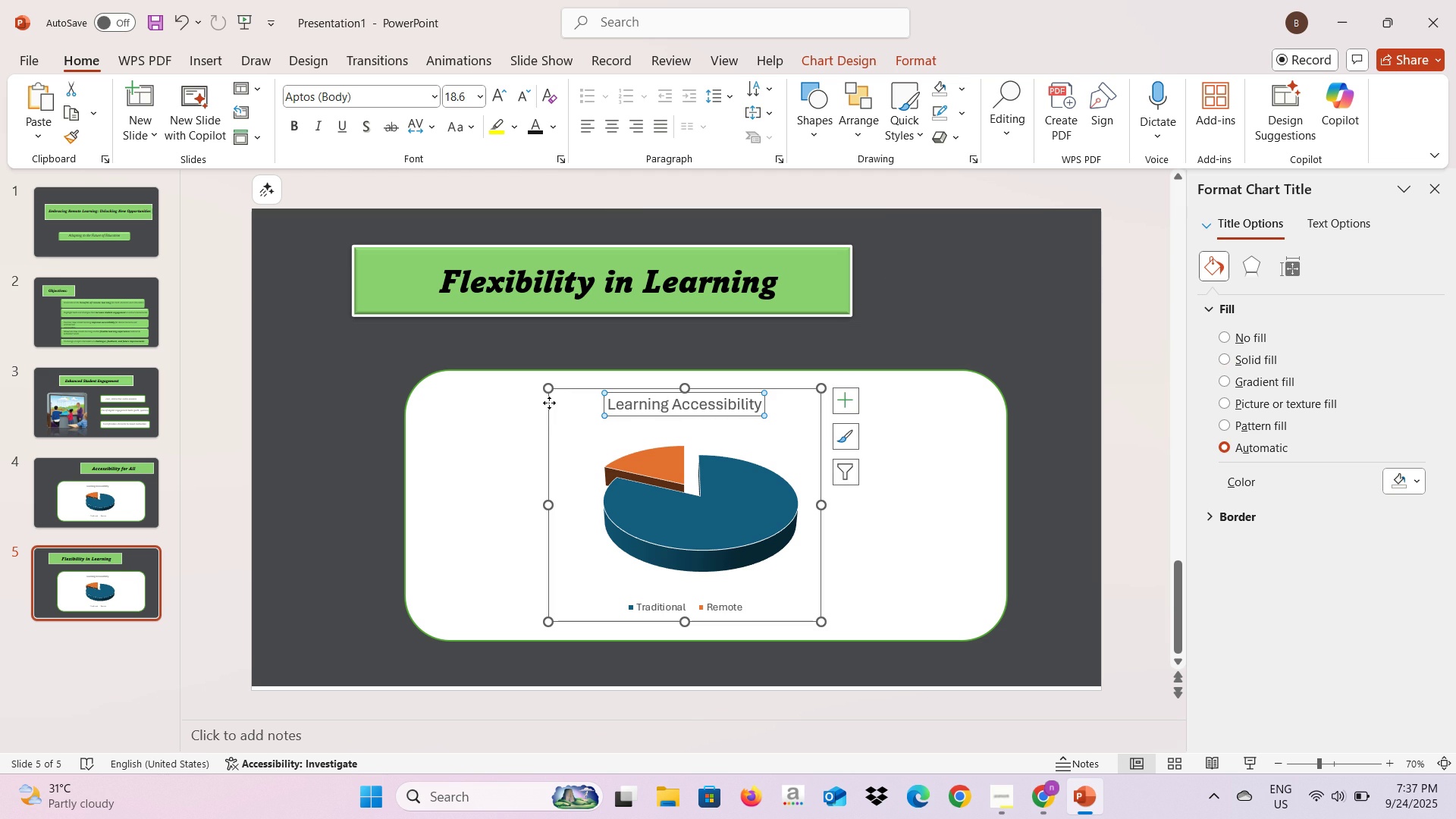 
left_click([549, 403])
 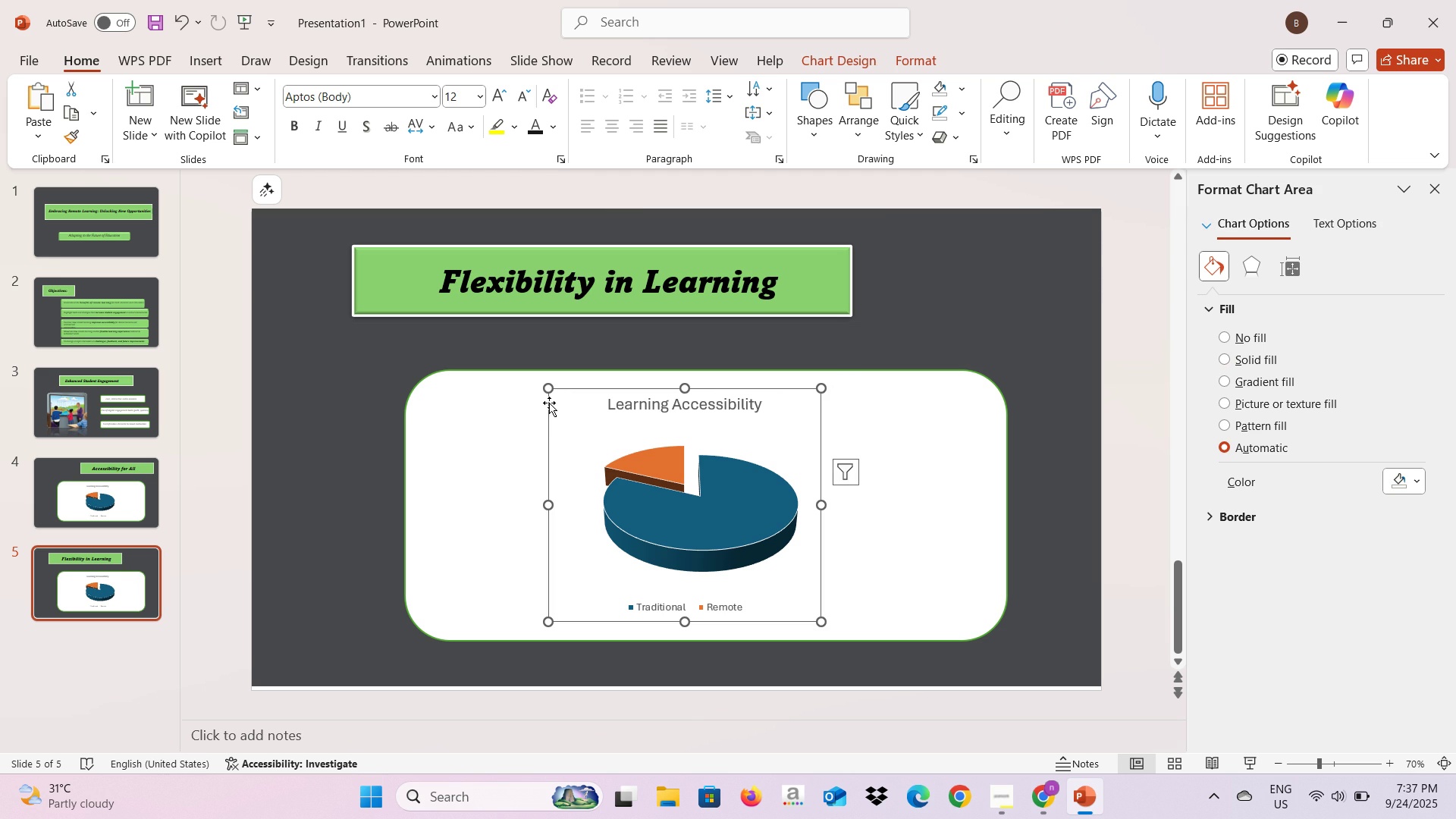 
key(Backspace)
 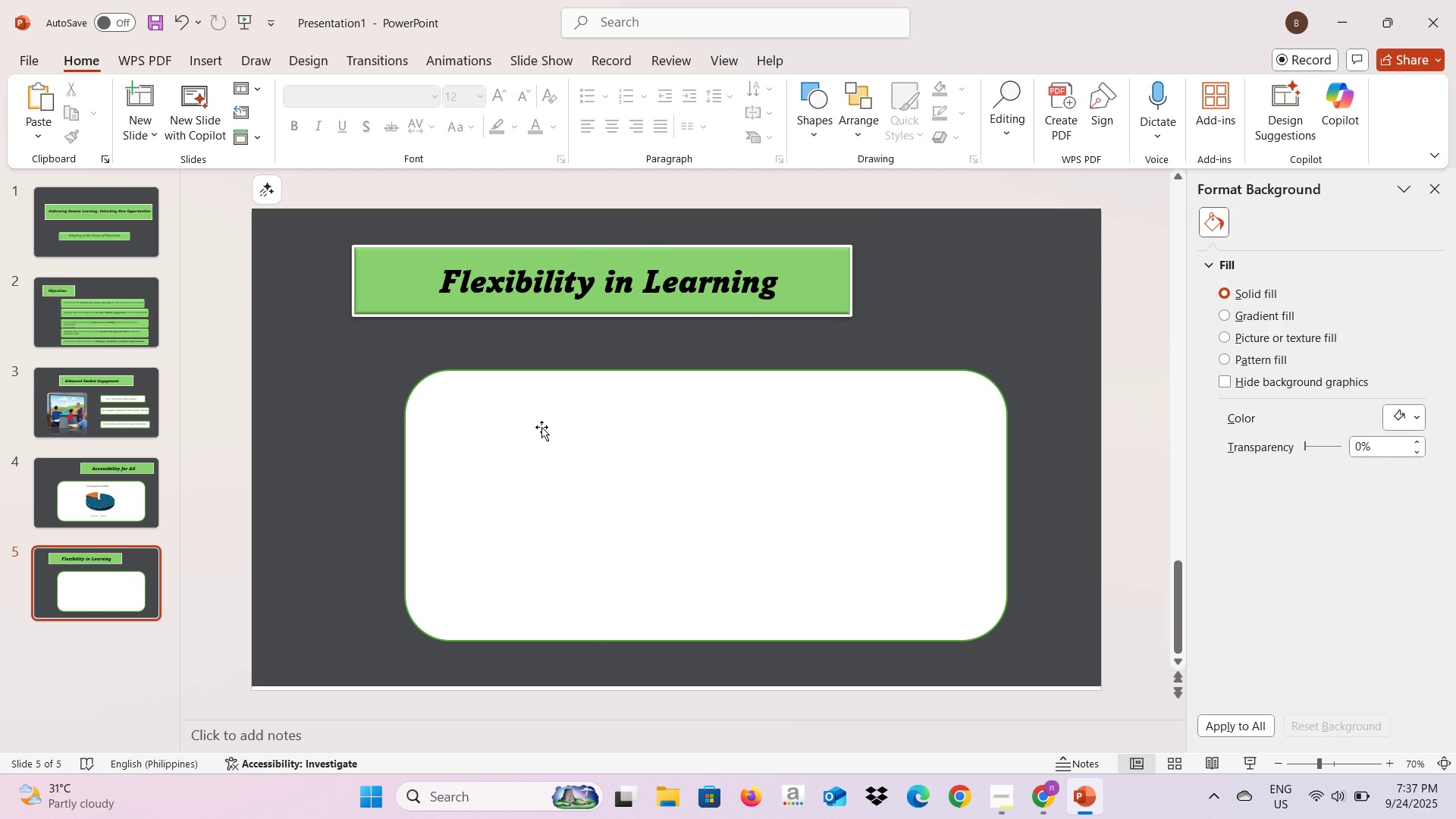 
key(Alt+AltLeft)
 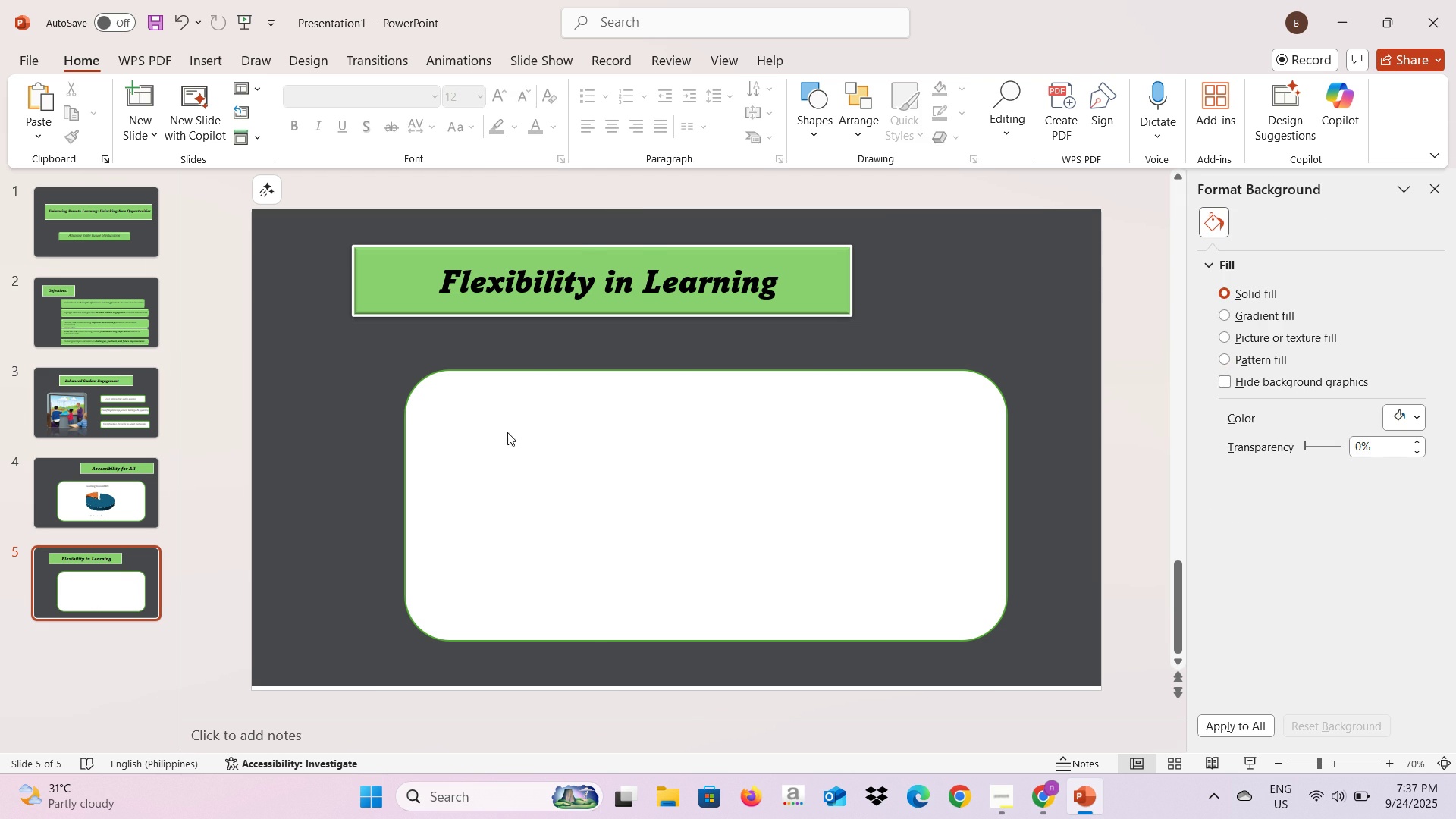 
key(Alt+Tab)
 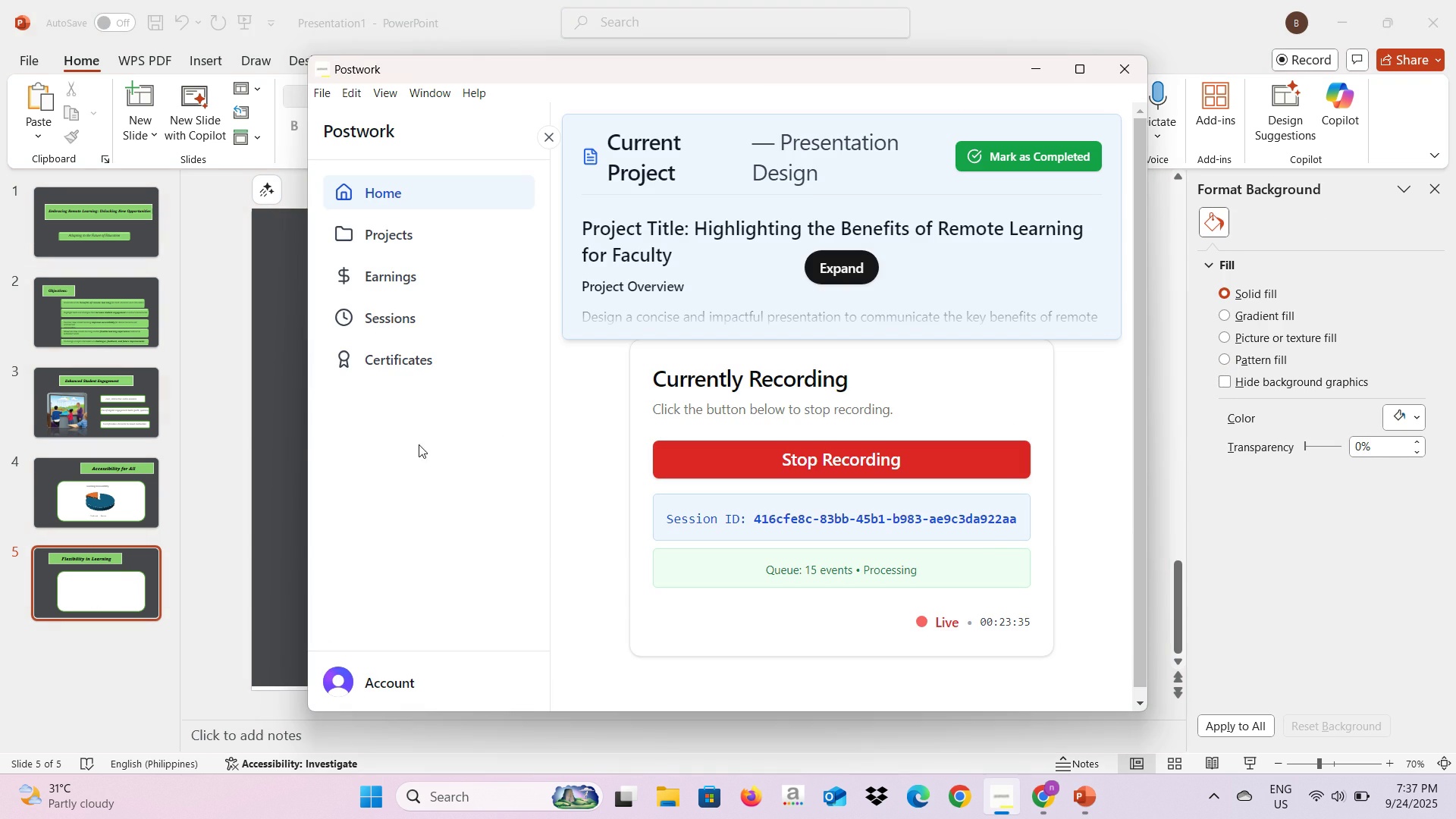 
hold_key(key=AltLeft, duration=0.59)